 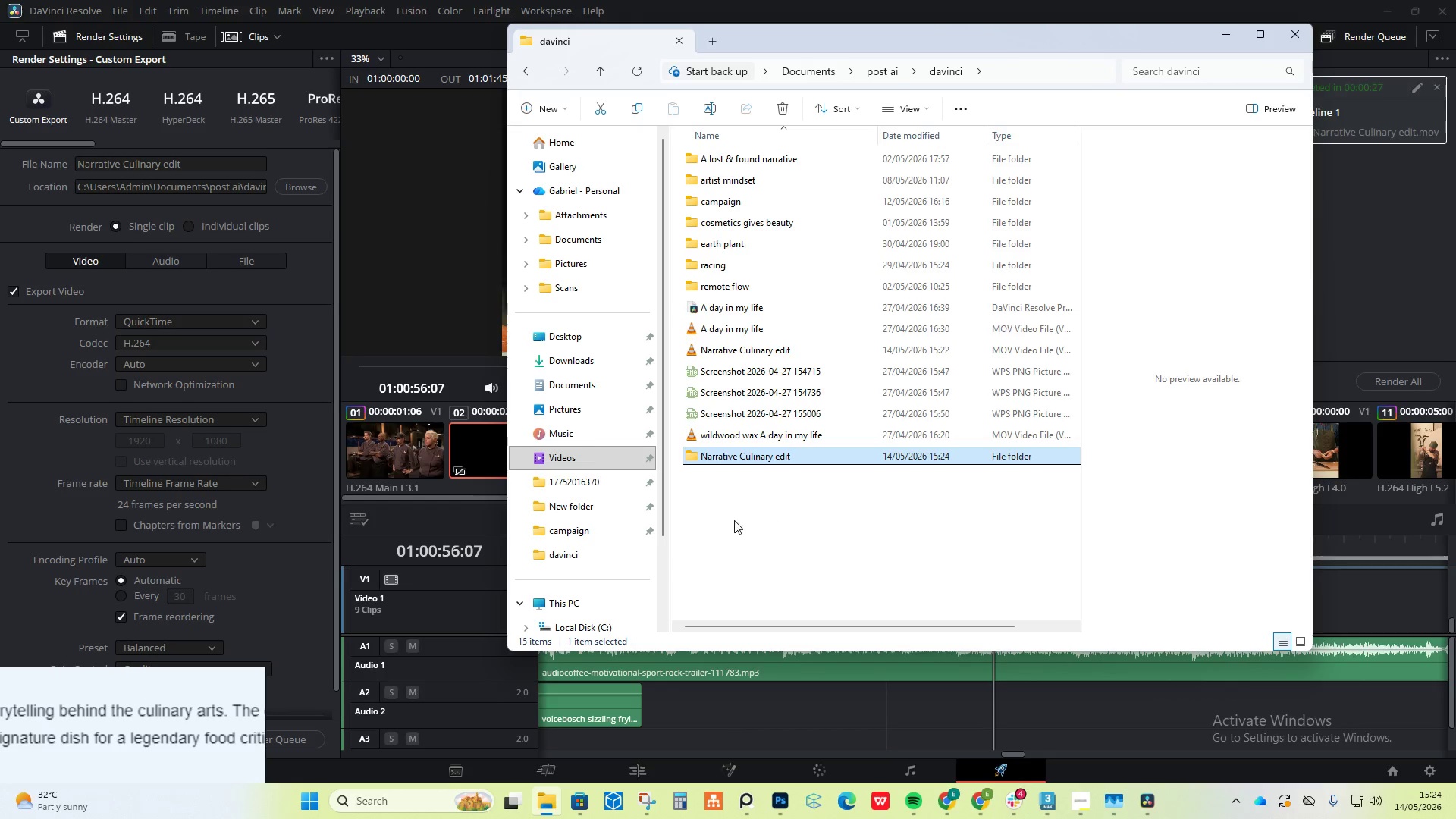 
left_click_drag(start_coordinate=[742, 350], to_coordinate=[768, 453])
 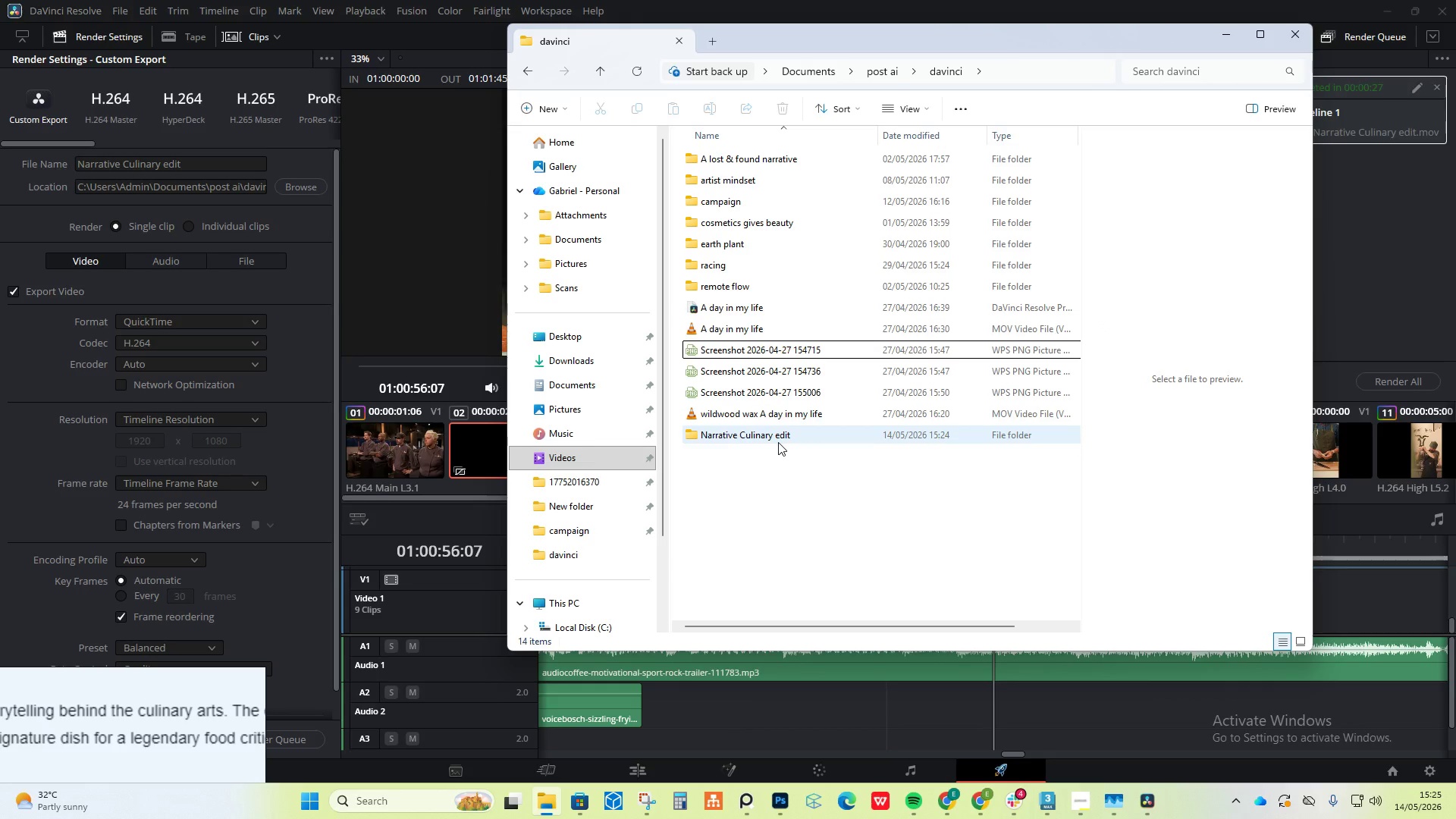 
double_click([778, 442])
 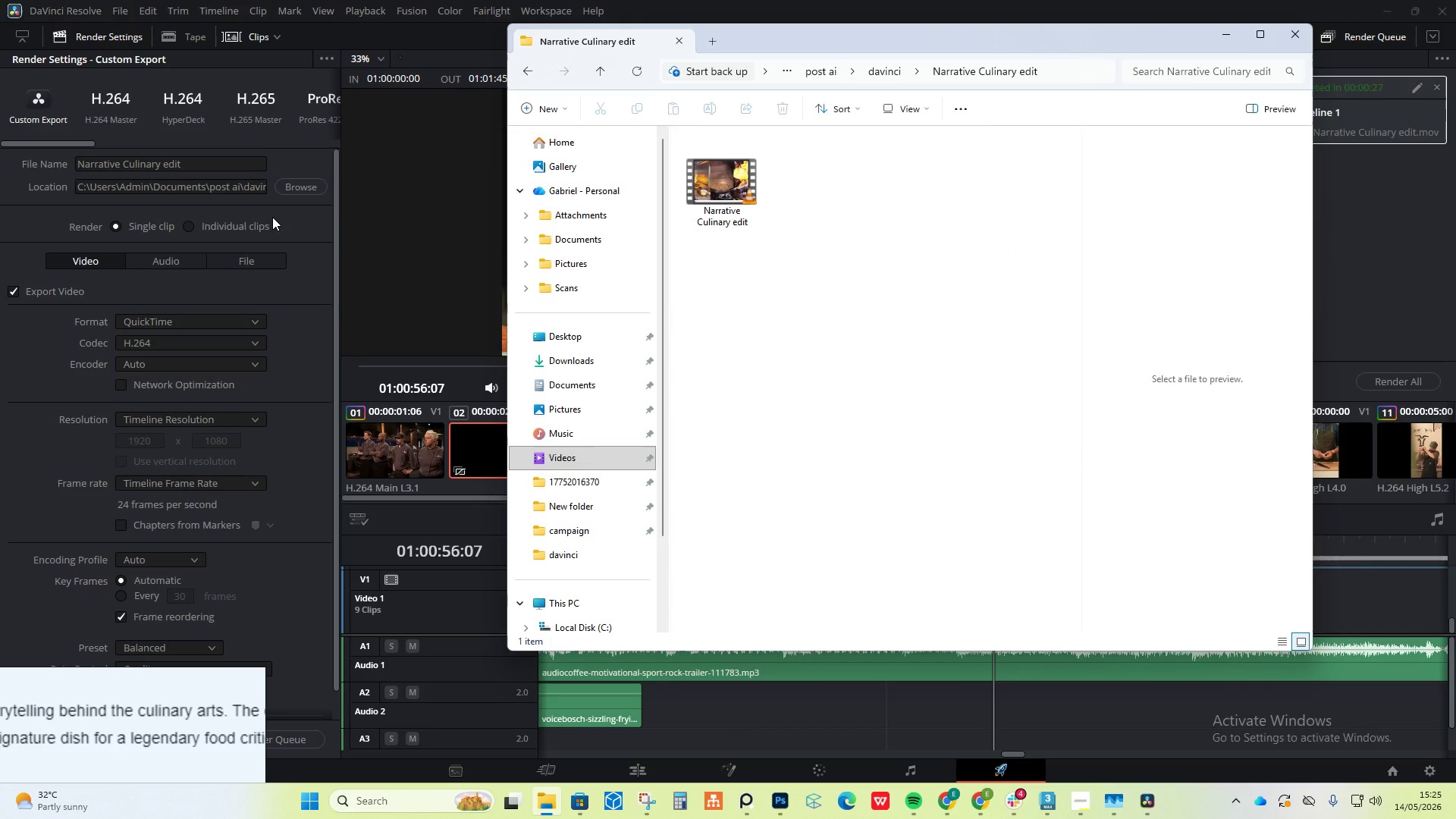 
wait(12.98)
 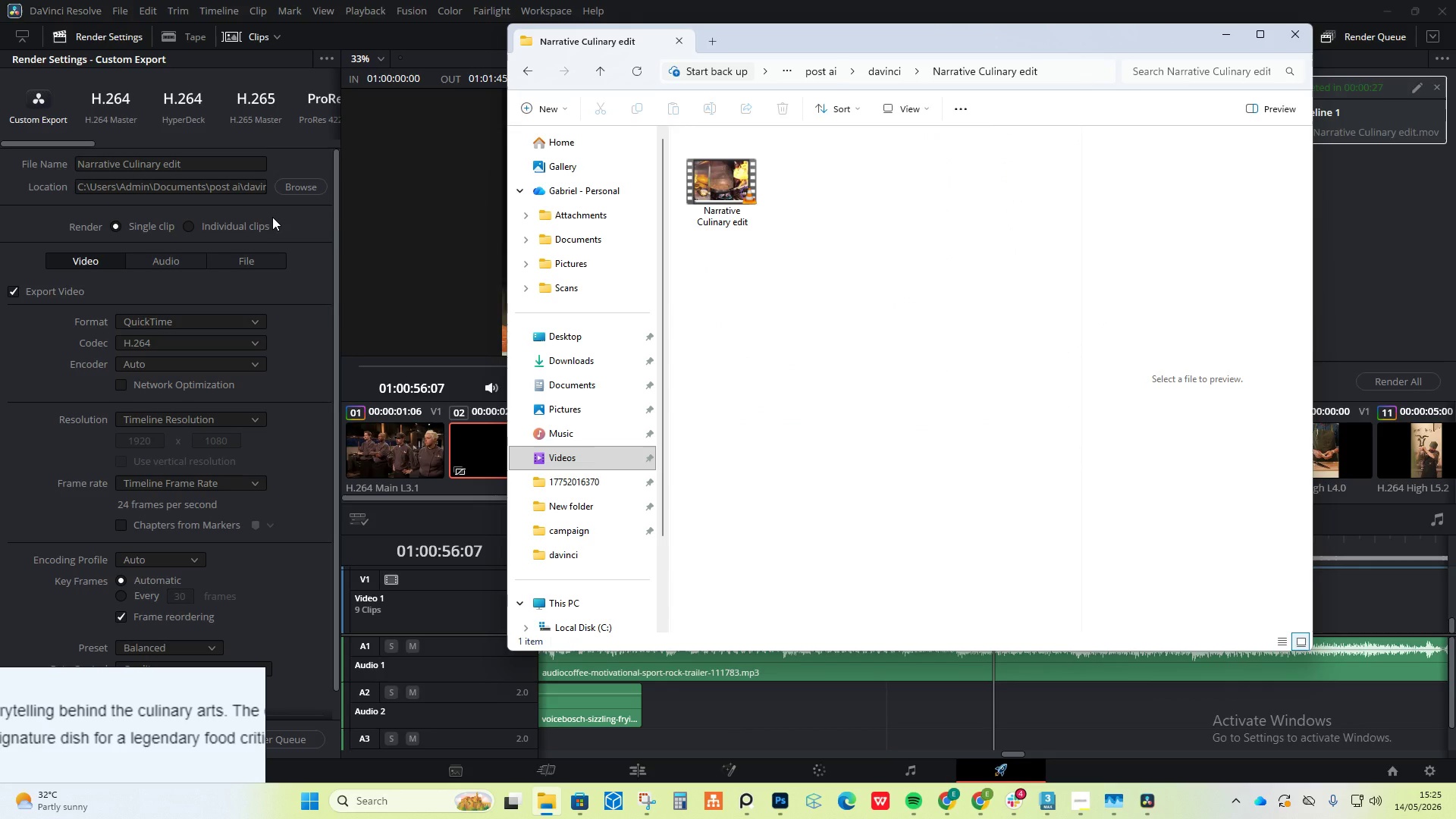 
left_click([843, 289])
 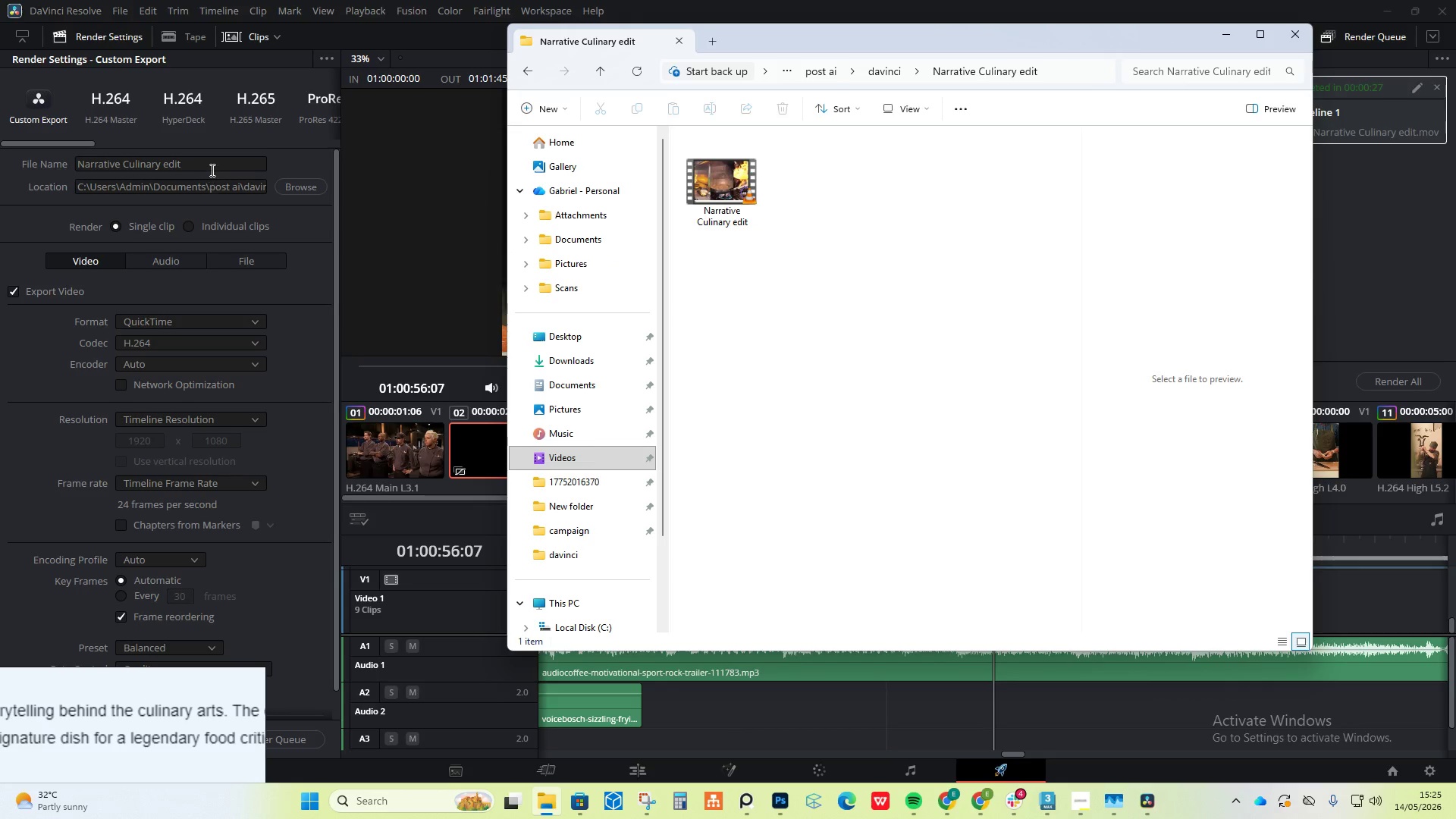 
wait(5.38)
 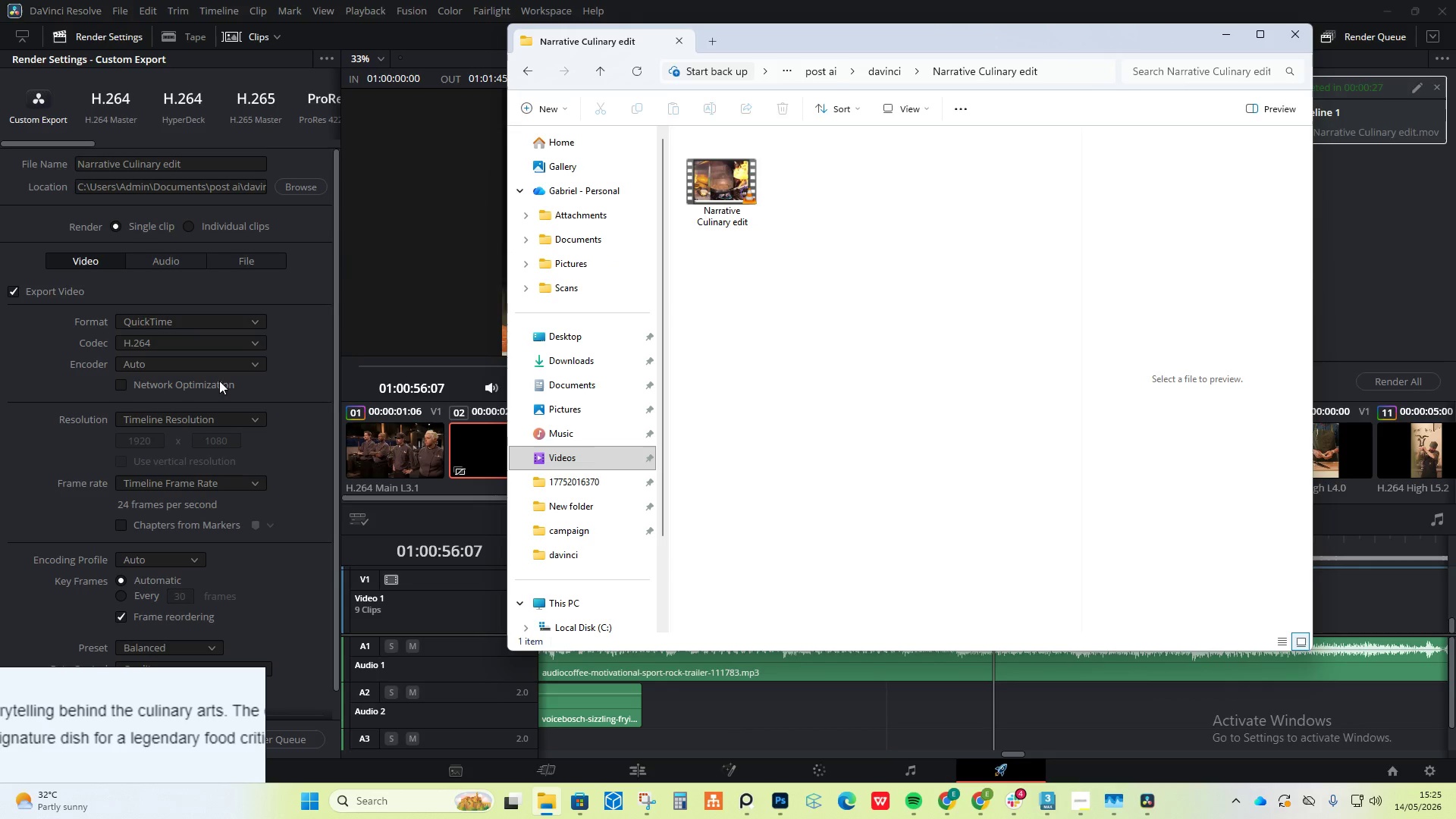 
left_click_drag(start_coordinate=[975, 45], to_coordinate=[992, 81])
 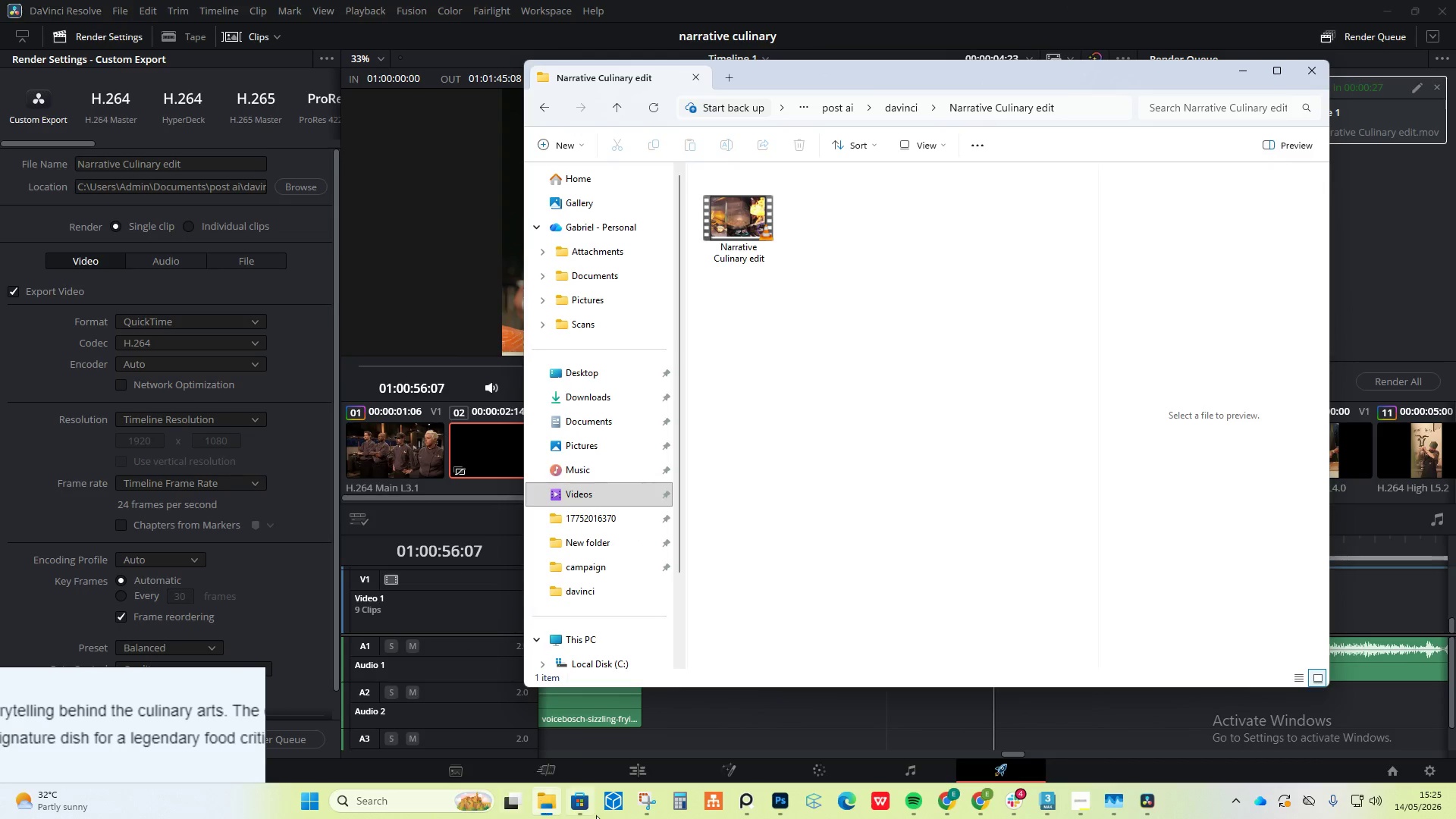 
left_click([647, 802])
 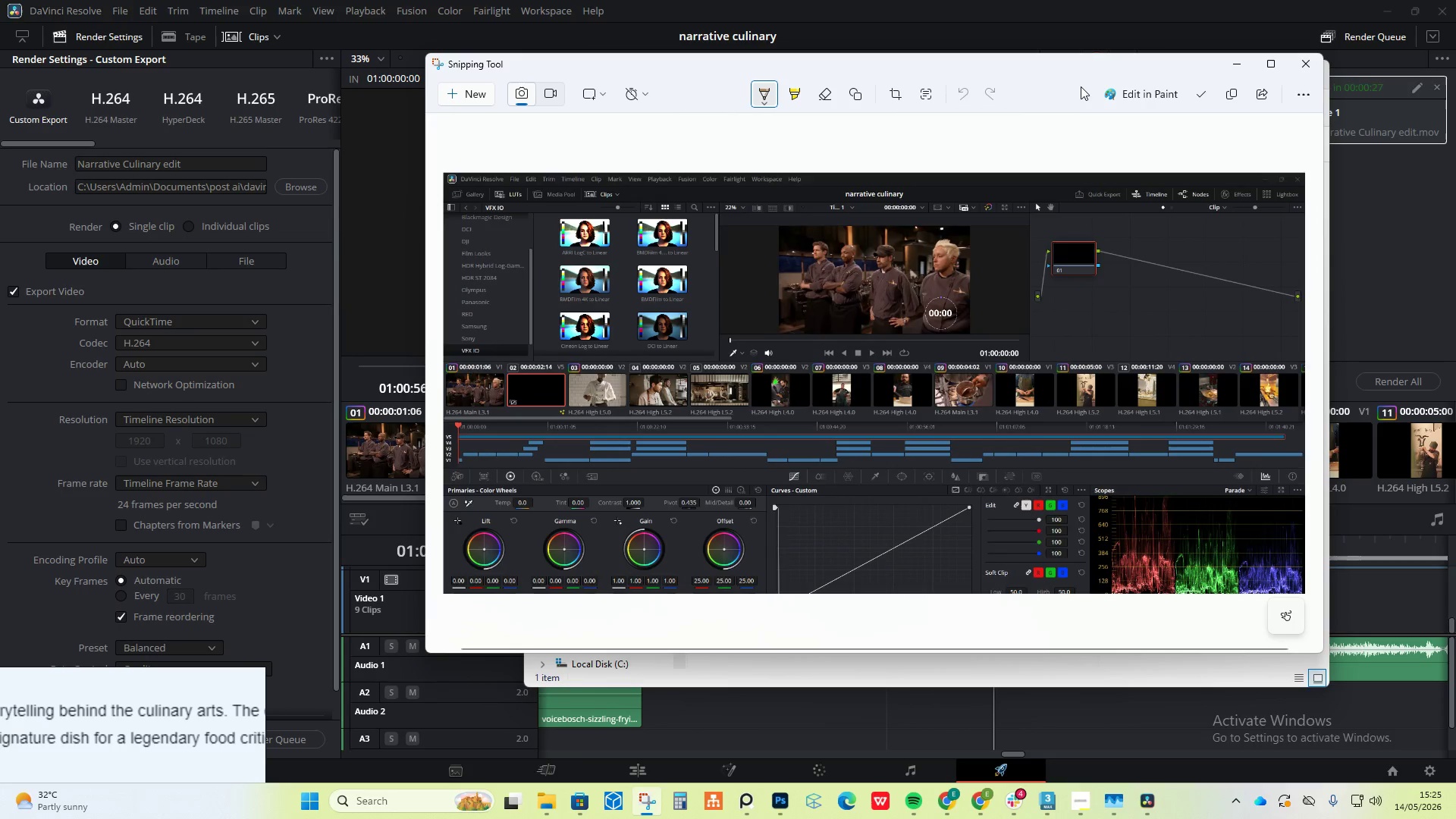 
left_click_drag(start_coordinate=[1065, 77], to_coordinate=[366, 133])
 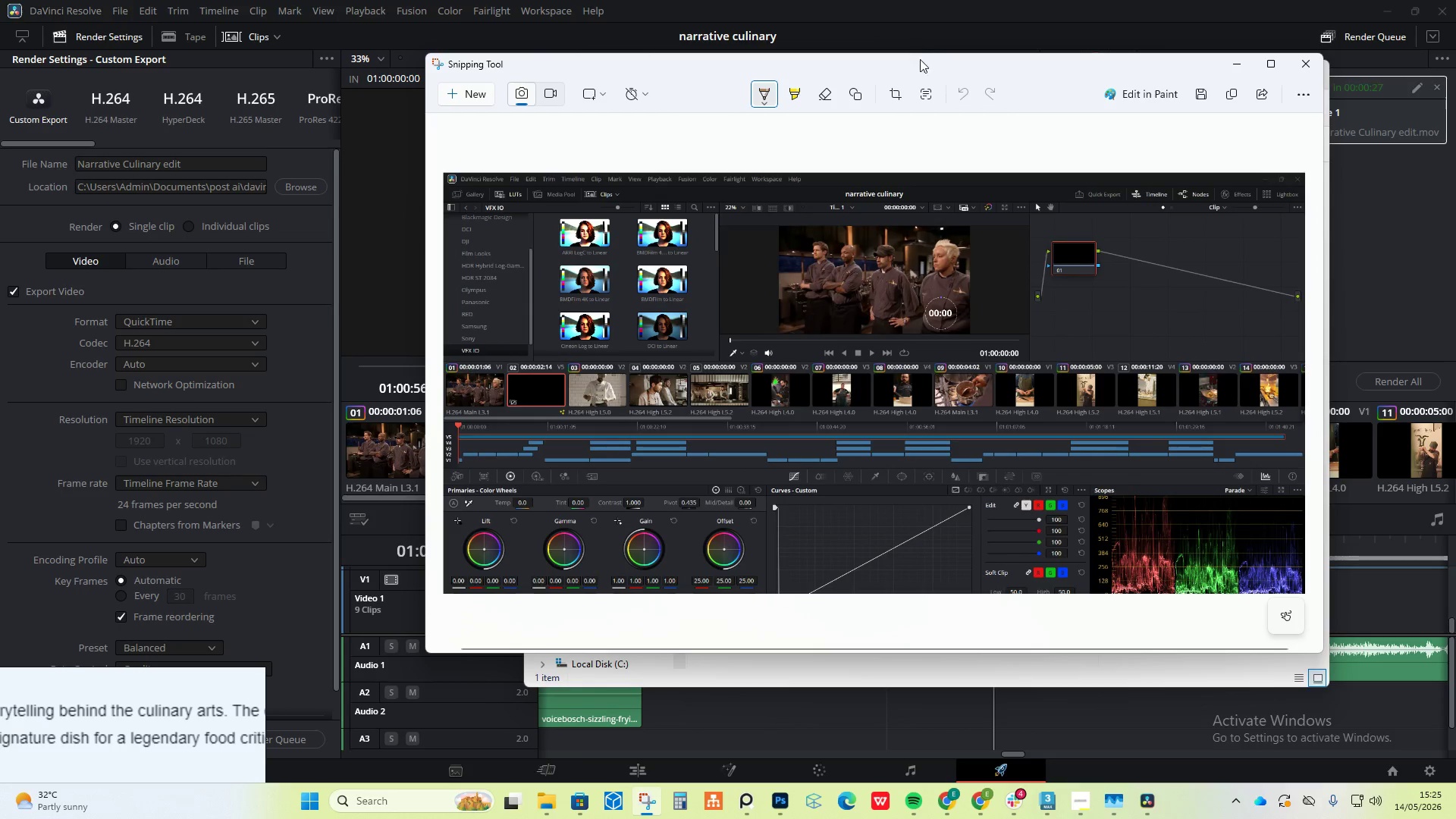 
left_click_drag(start_coordinate=[920, 62], to_coordinate=[149, 95])
 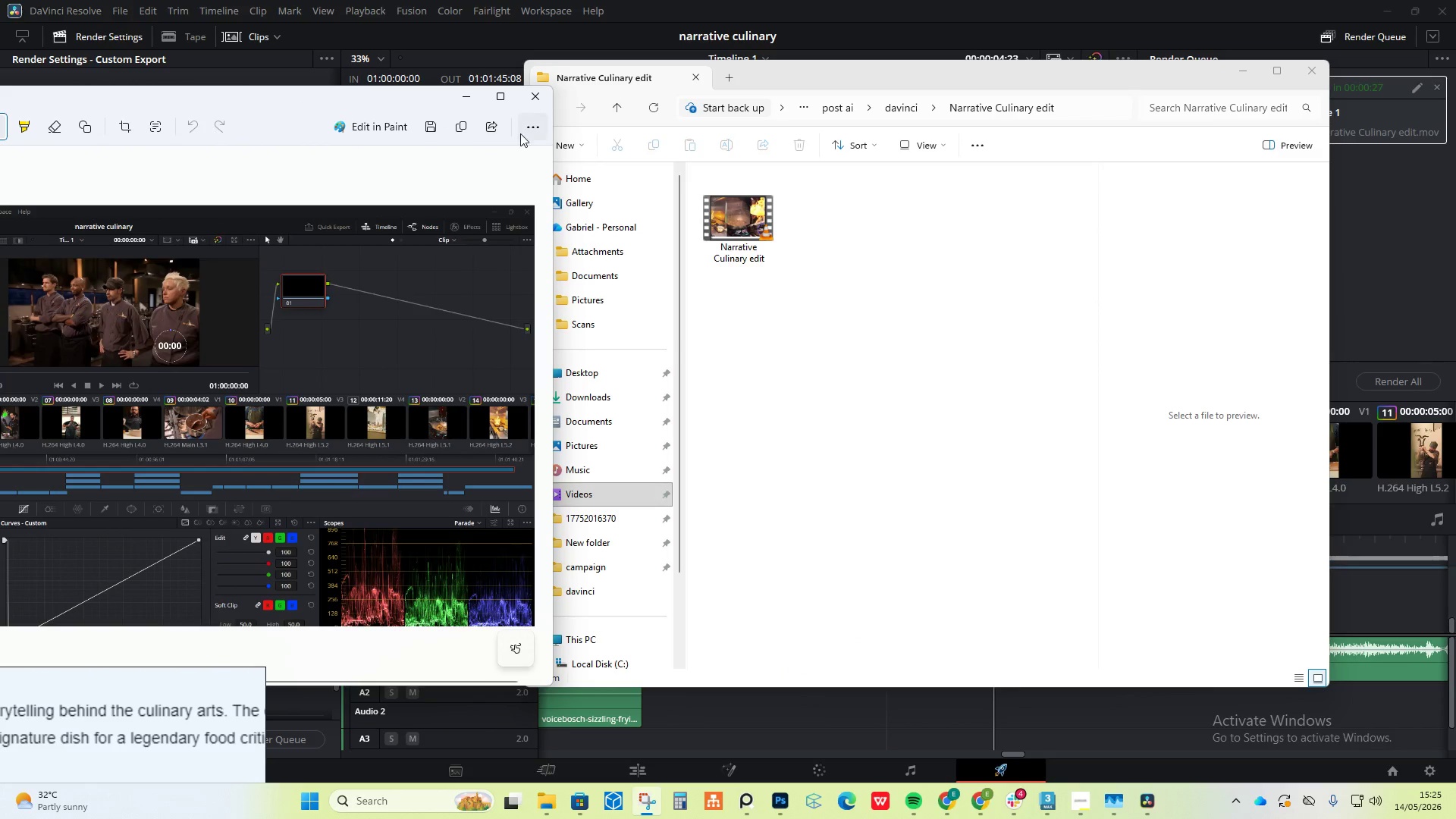 
left_click([525, 133])
 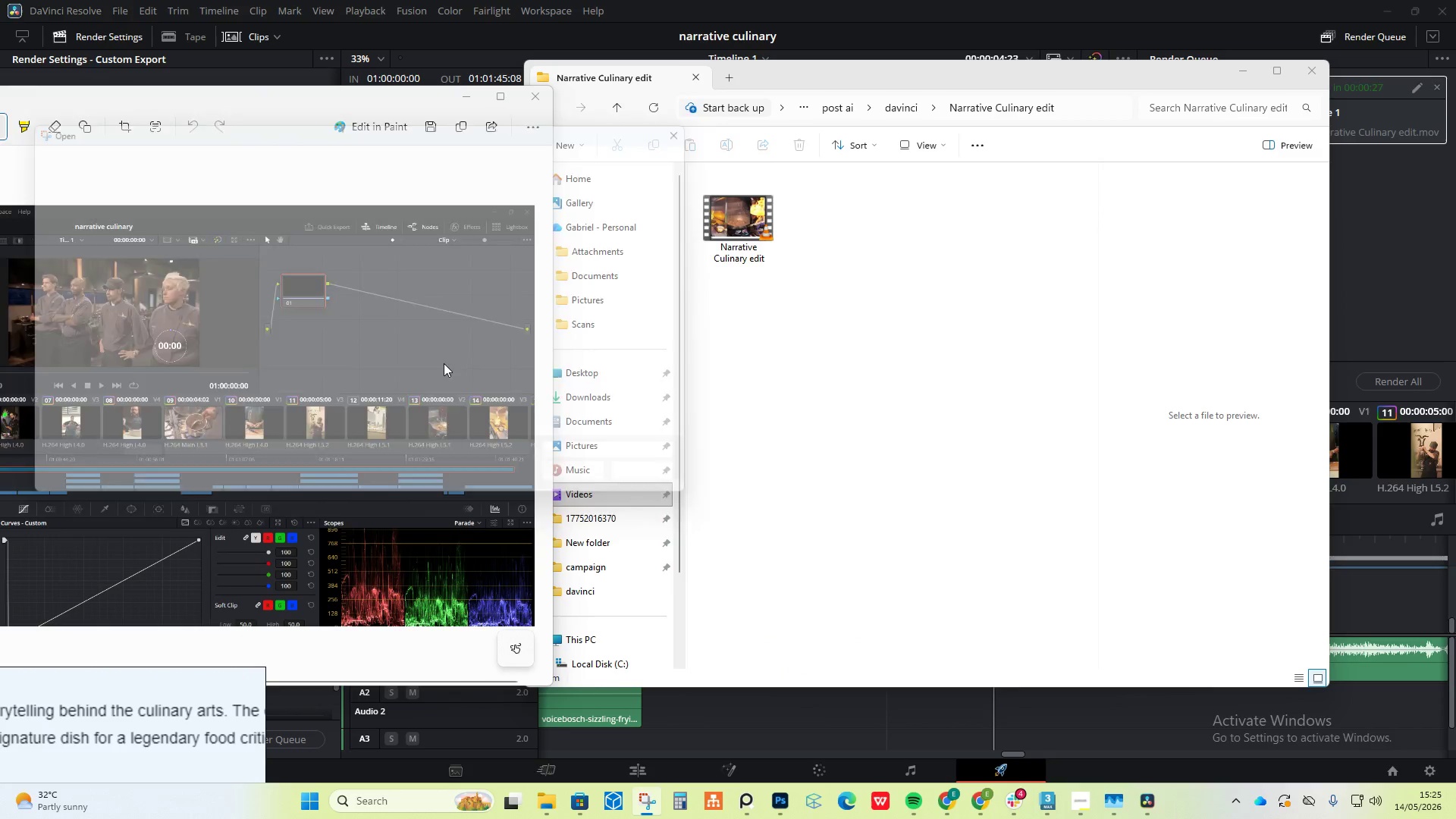 
scroll: coordinate [452, 344], scroll_direction: down, amount: 8.0
 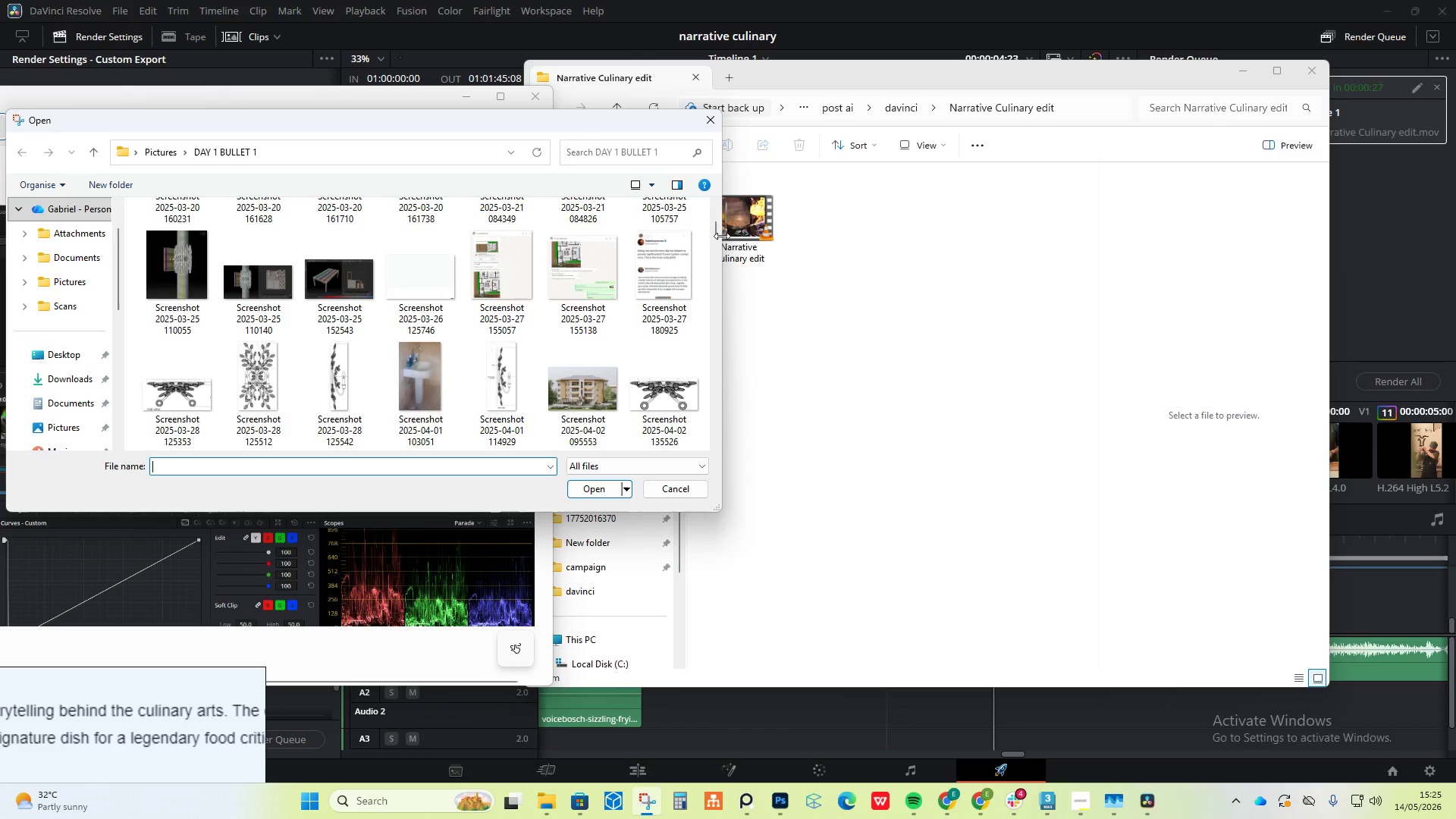 
left_click_drag(start_coordinate=[714, 234], to_coordinate=[667, 444])
 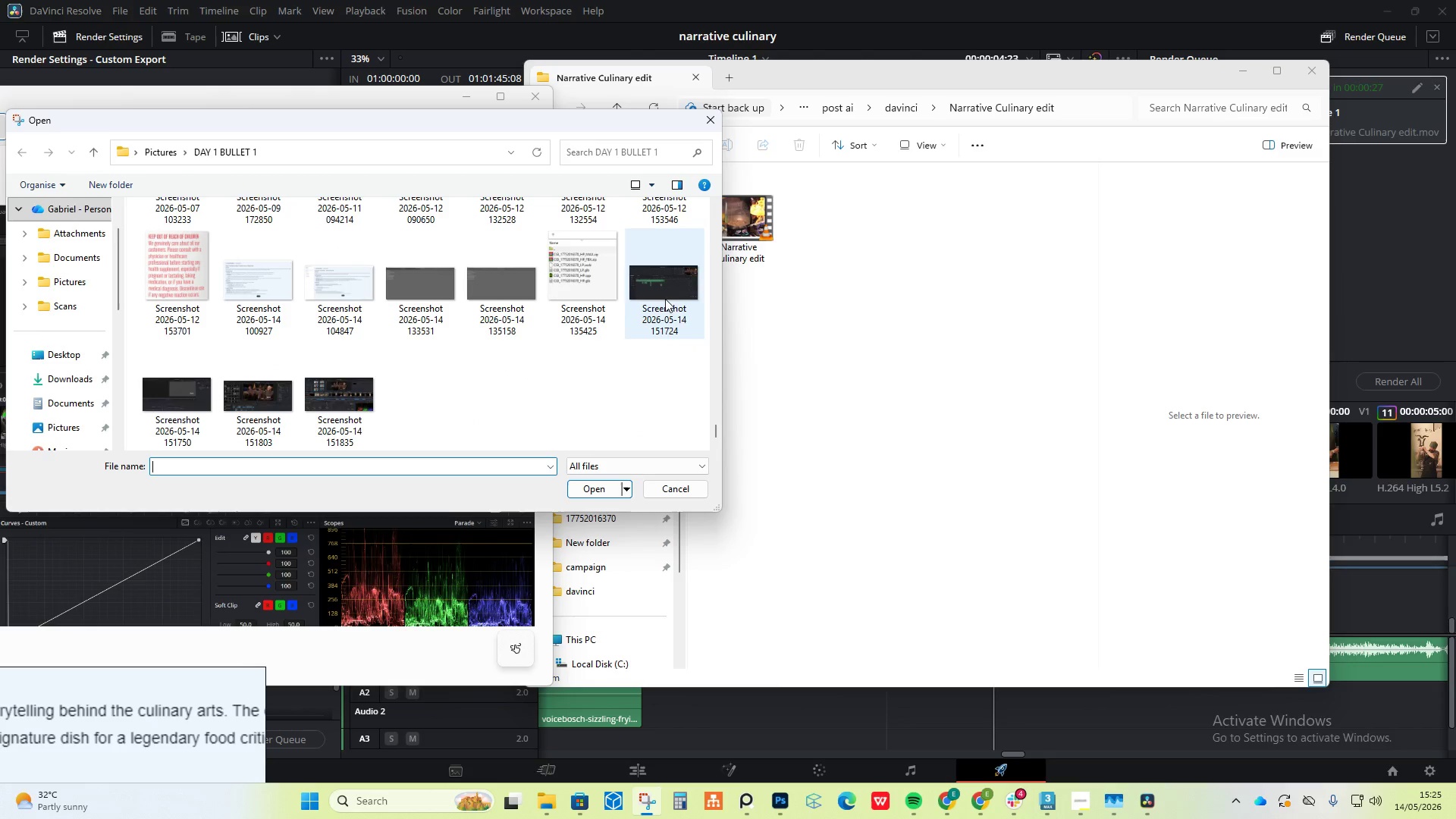 
left_click([665, 297])
 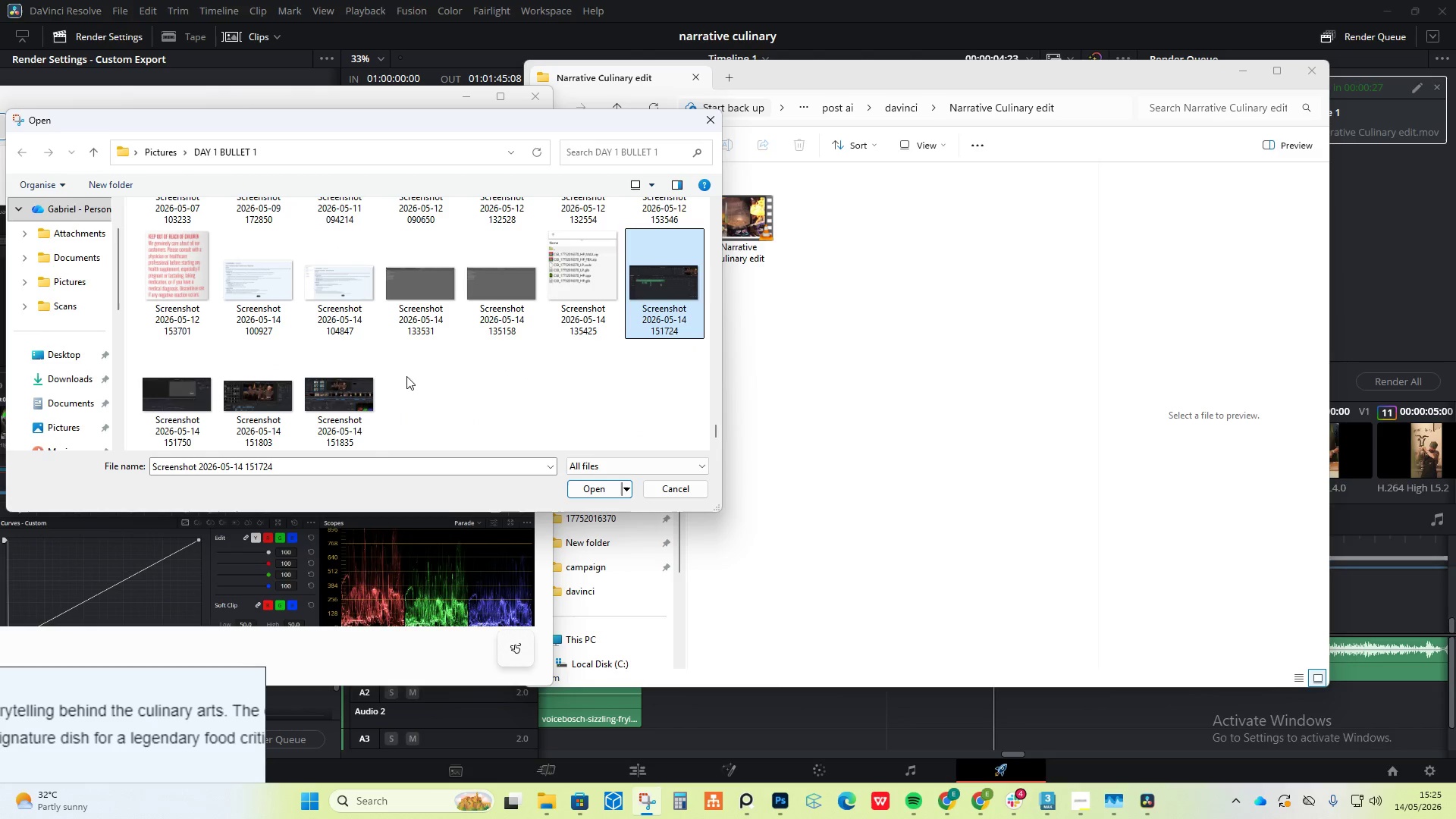 
hold_key(key=ShiftLeft, duration=0.38)
left_click([361, 397])
 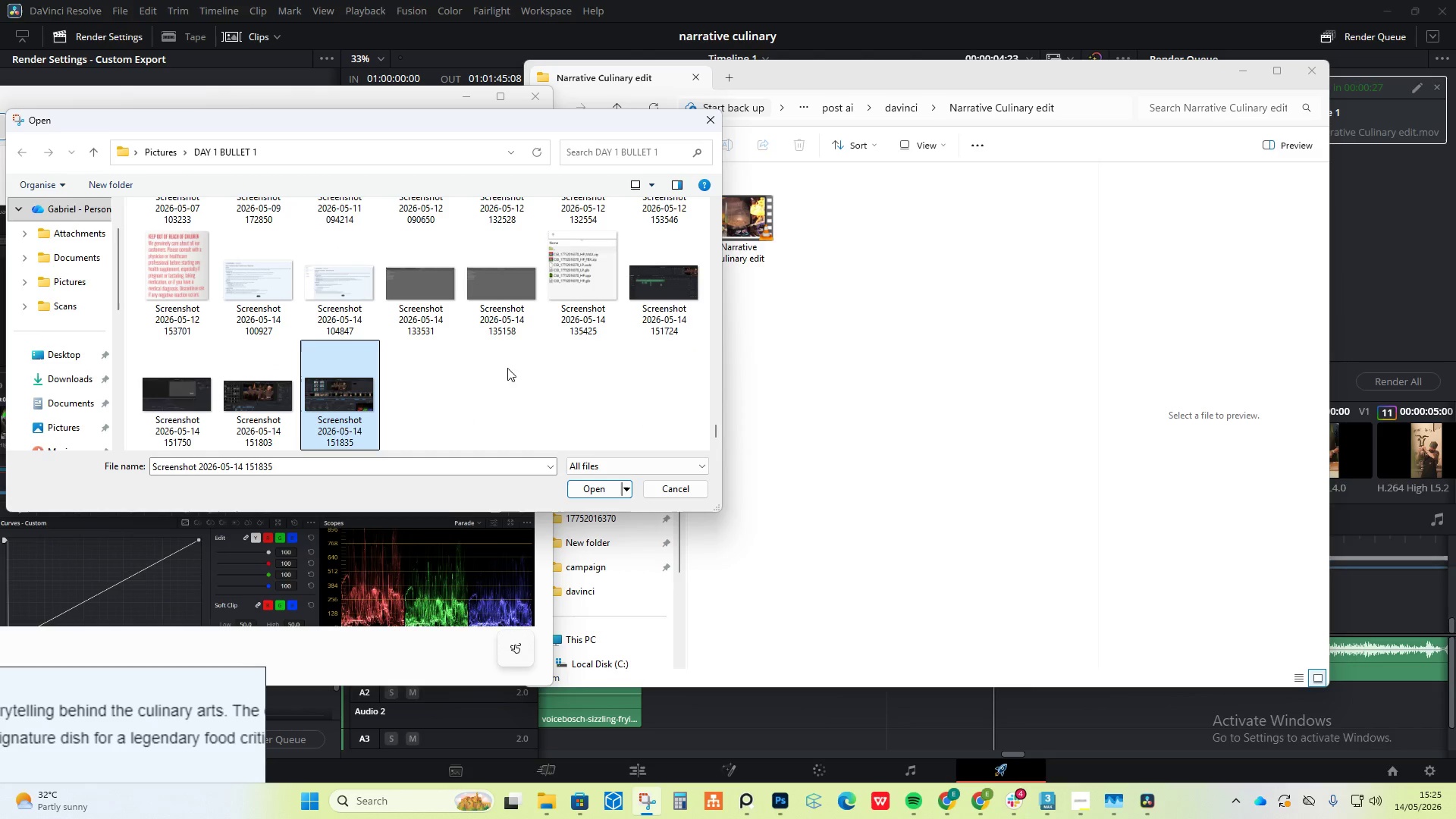 
left_click_drag(start_coordinate=[323, 404], to_coordinate=[1176, 291])
 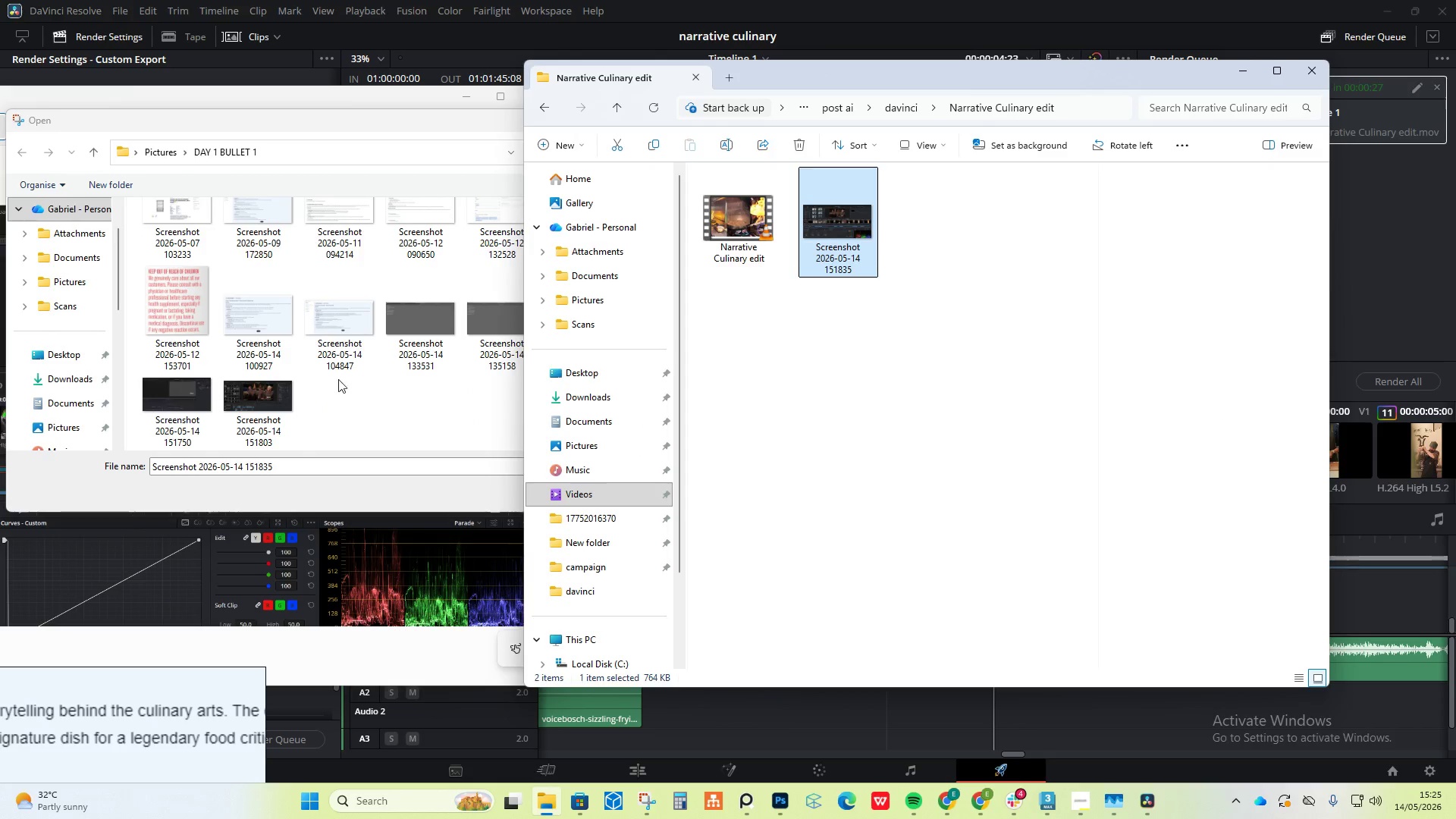 